 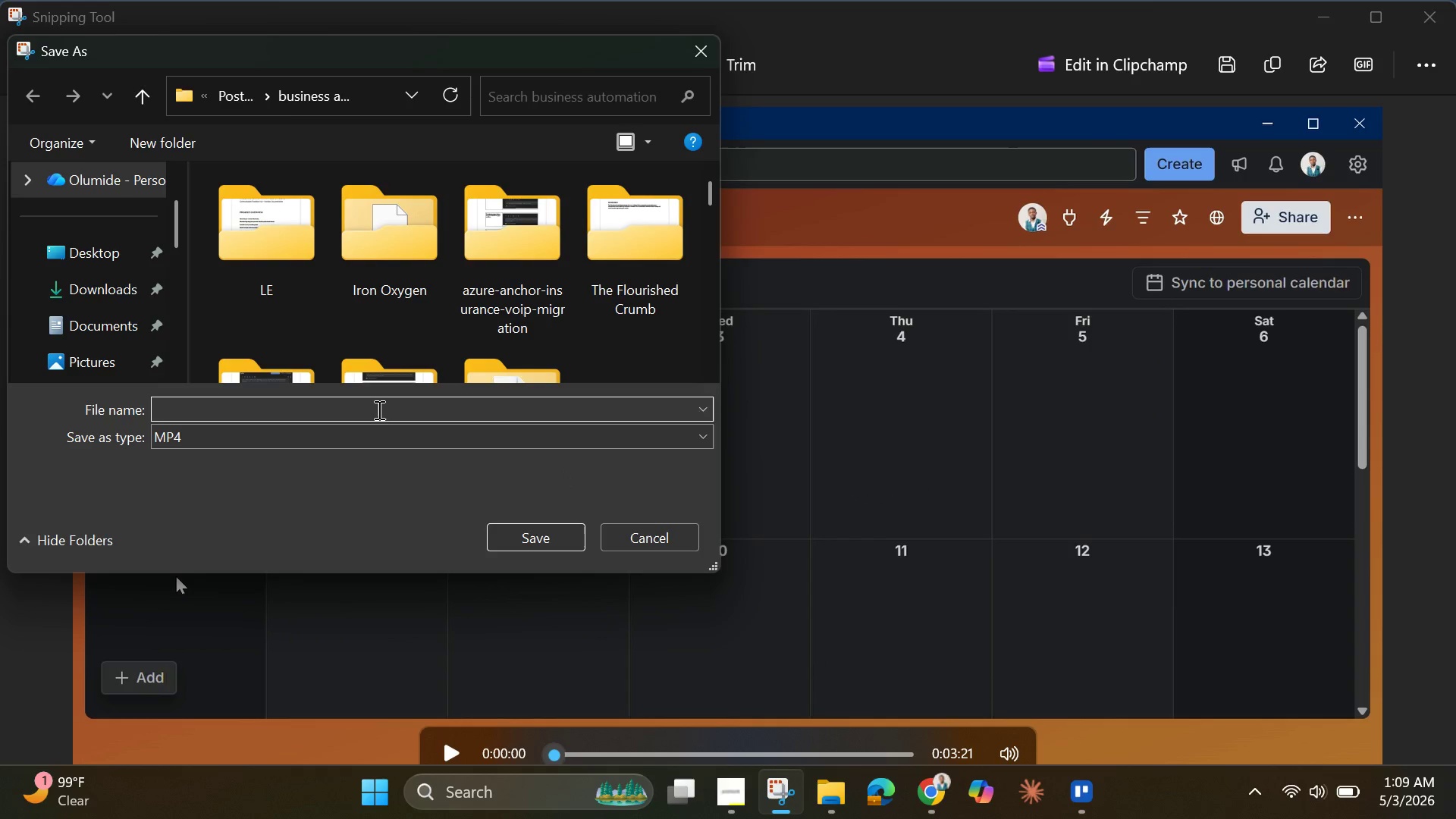 
left_click([378, 410])
 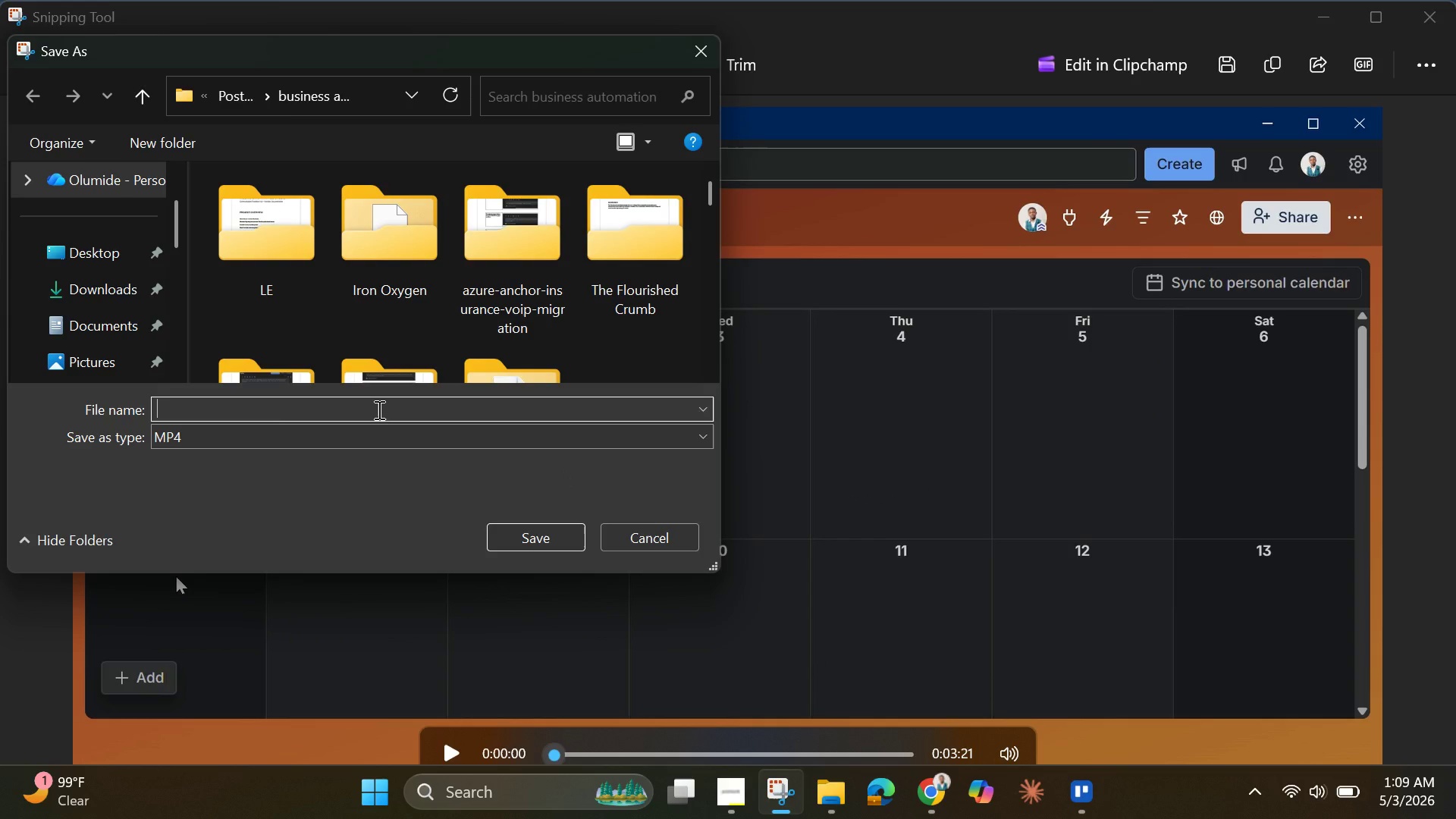 
key(Control+V)
 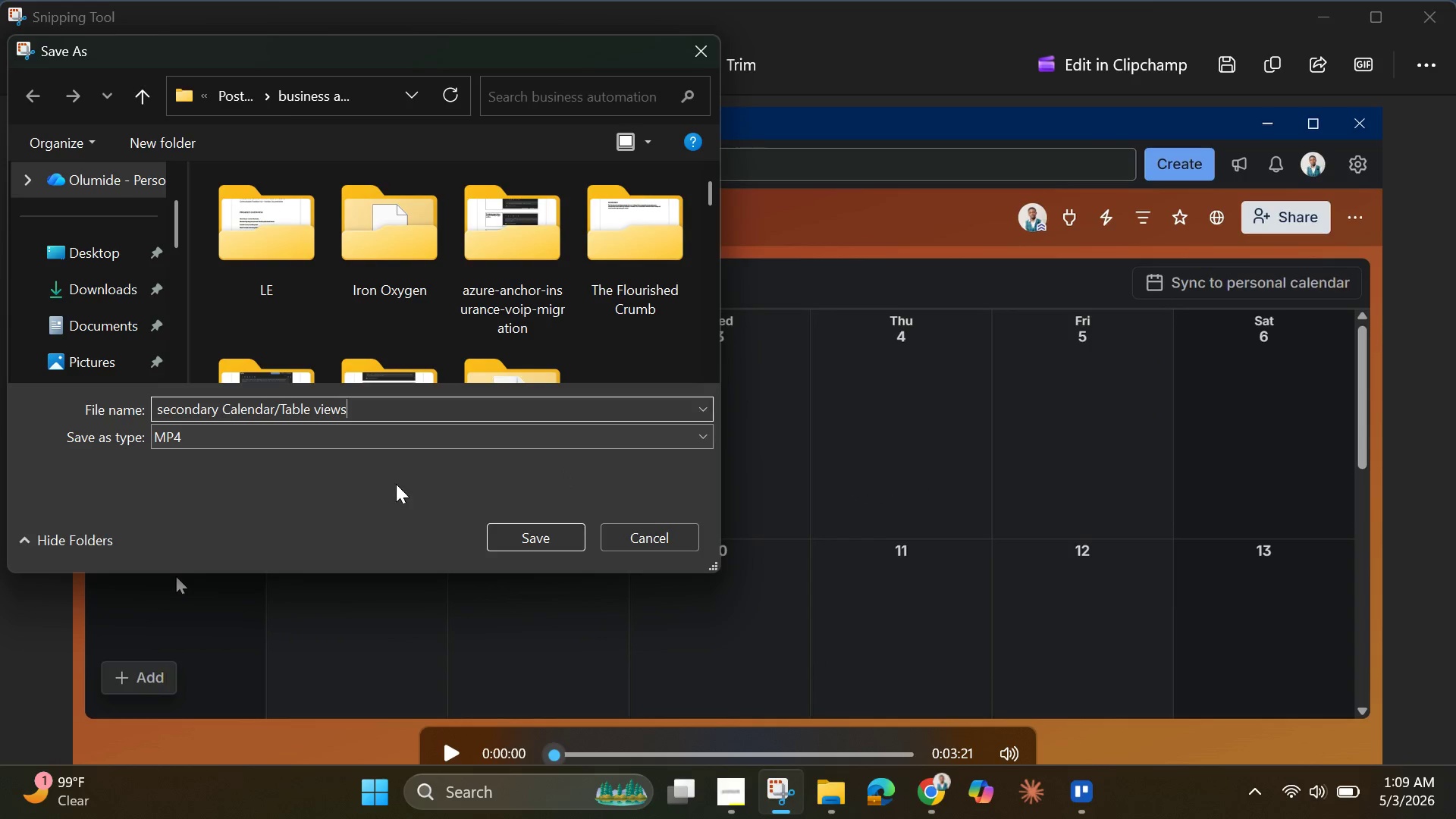 
left_click([557, 543])
 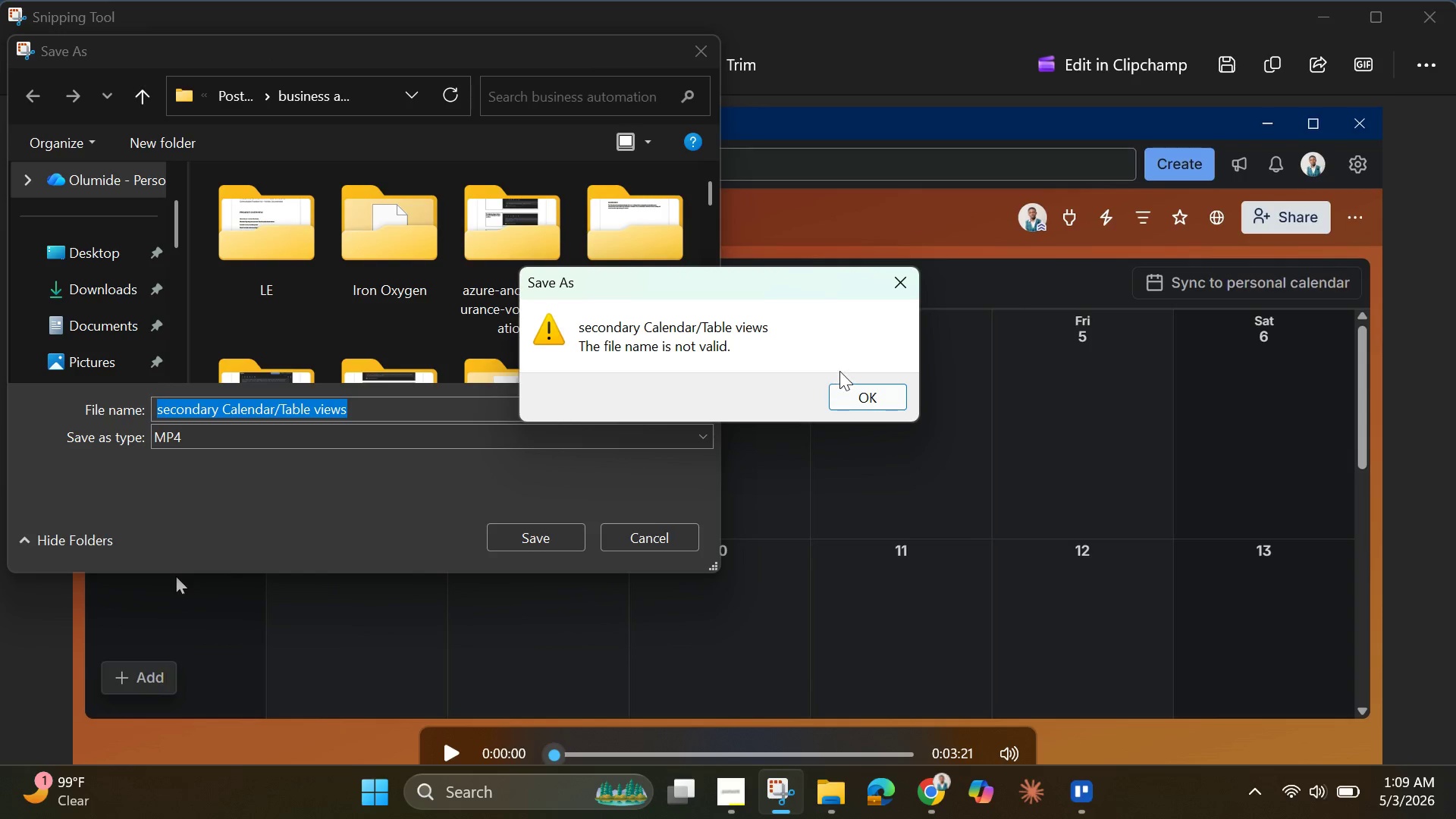 
left_click([854, 384])
 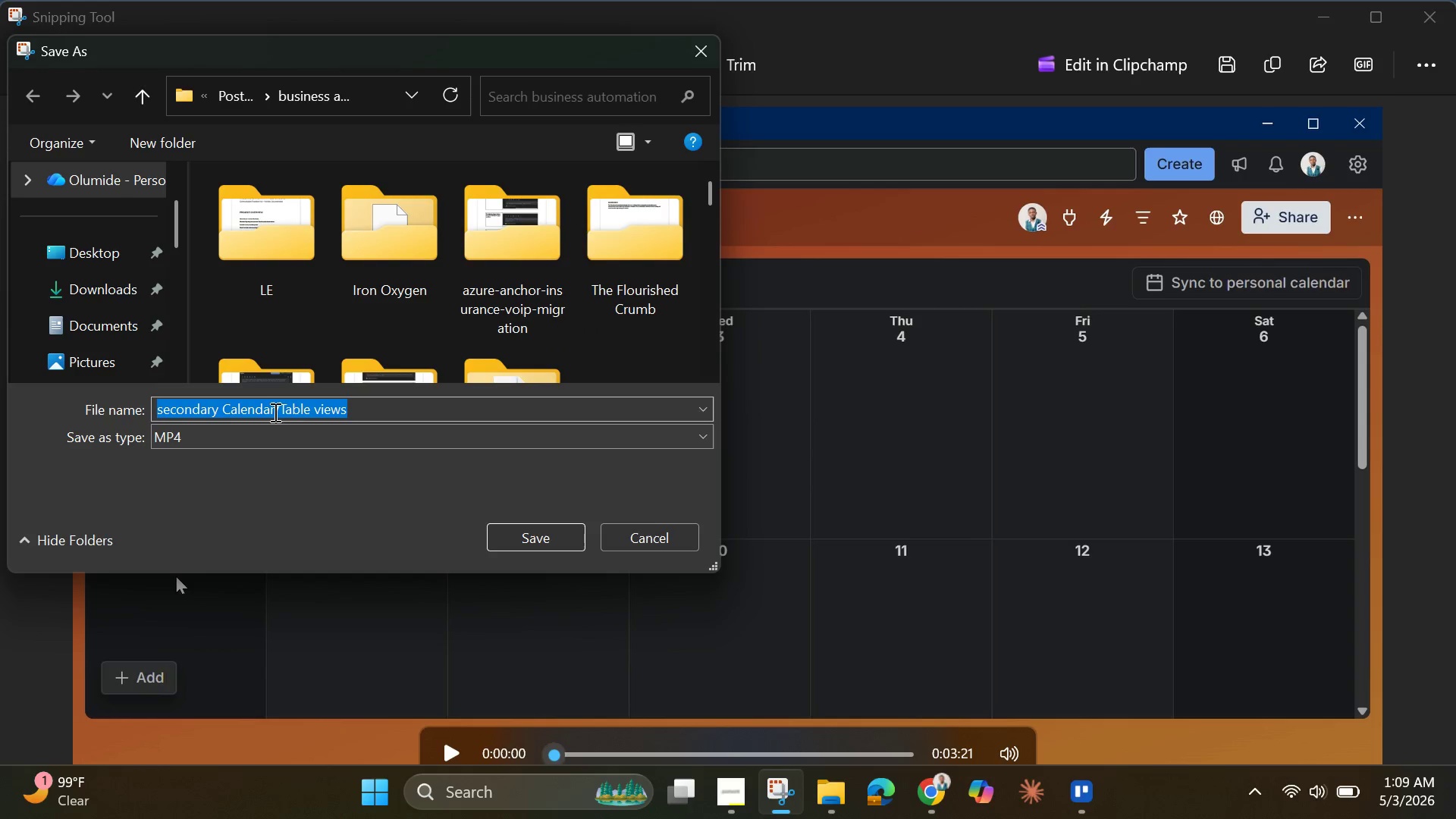 
left_click([279, 412])
 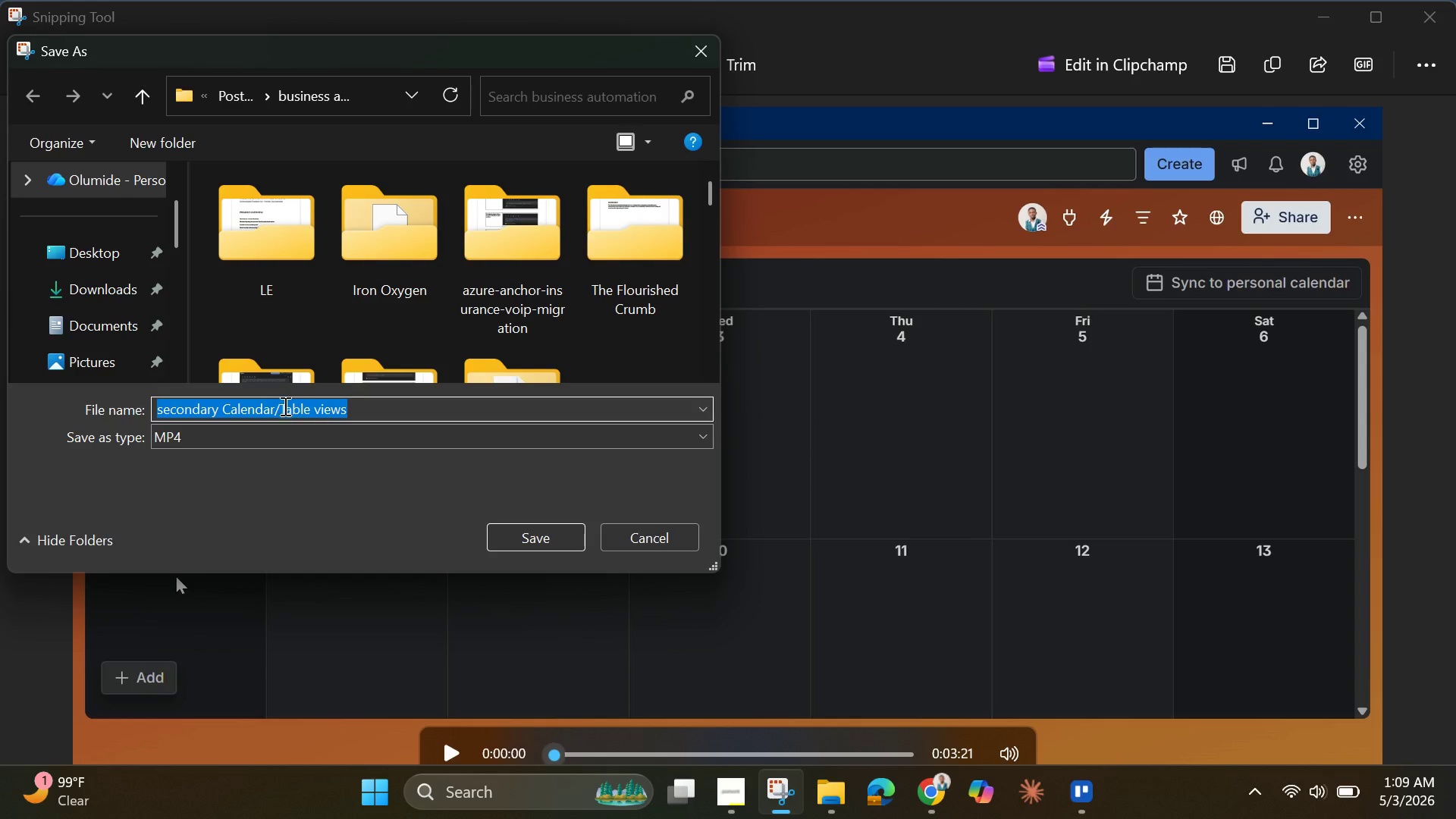 
left_click([282, 406])
 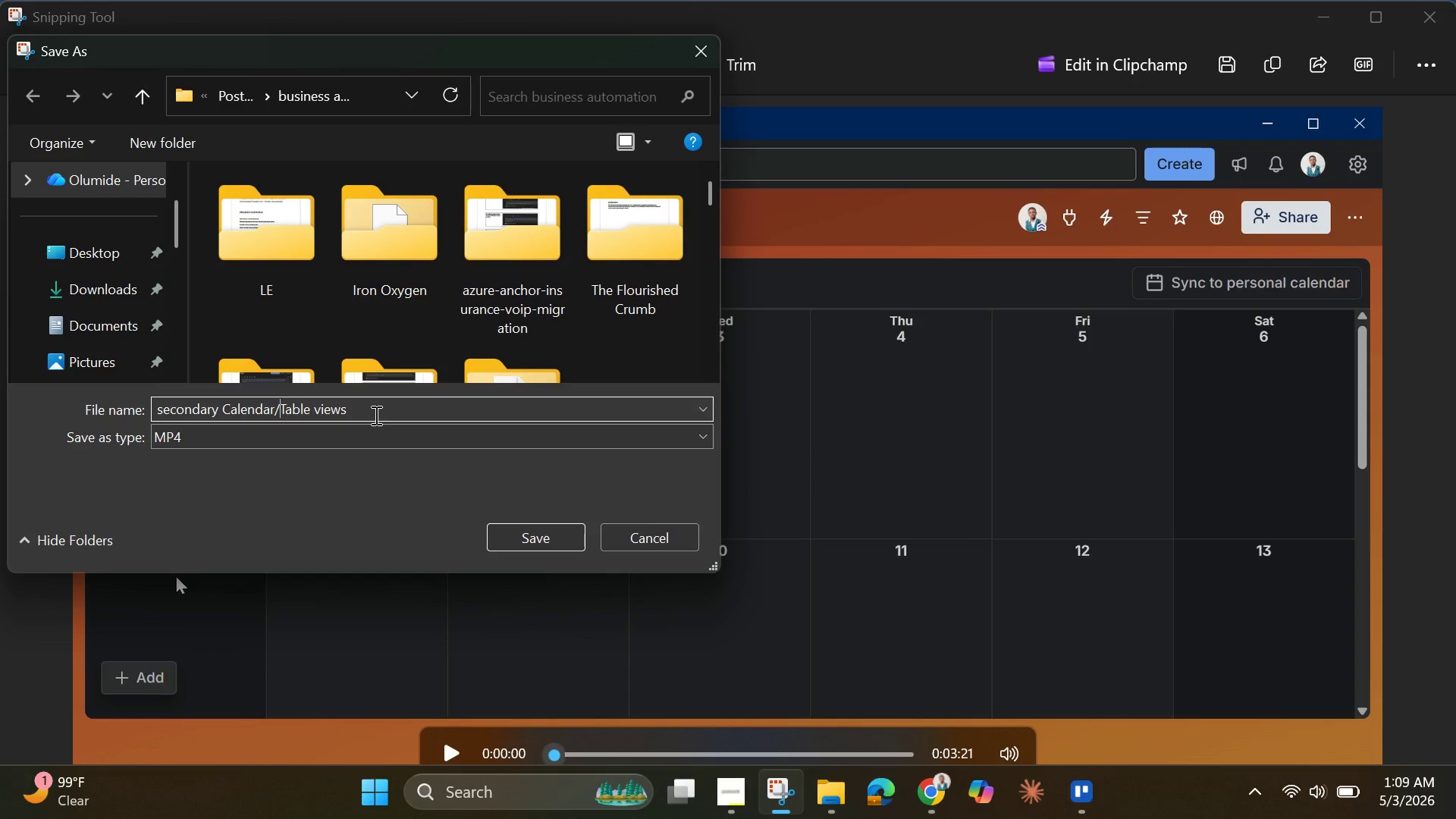 
key(Backspace)
type( ^)
key(Backspace)
type(and )
 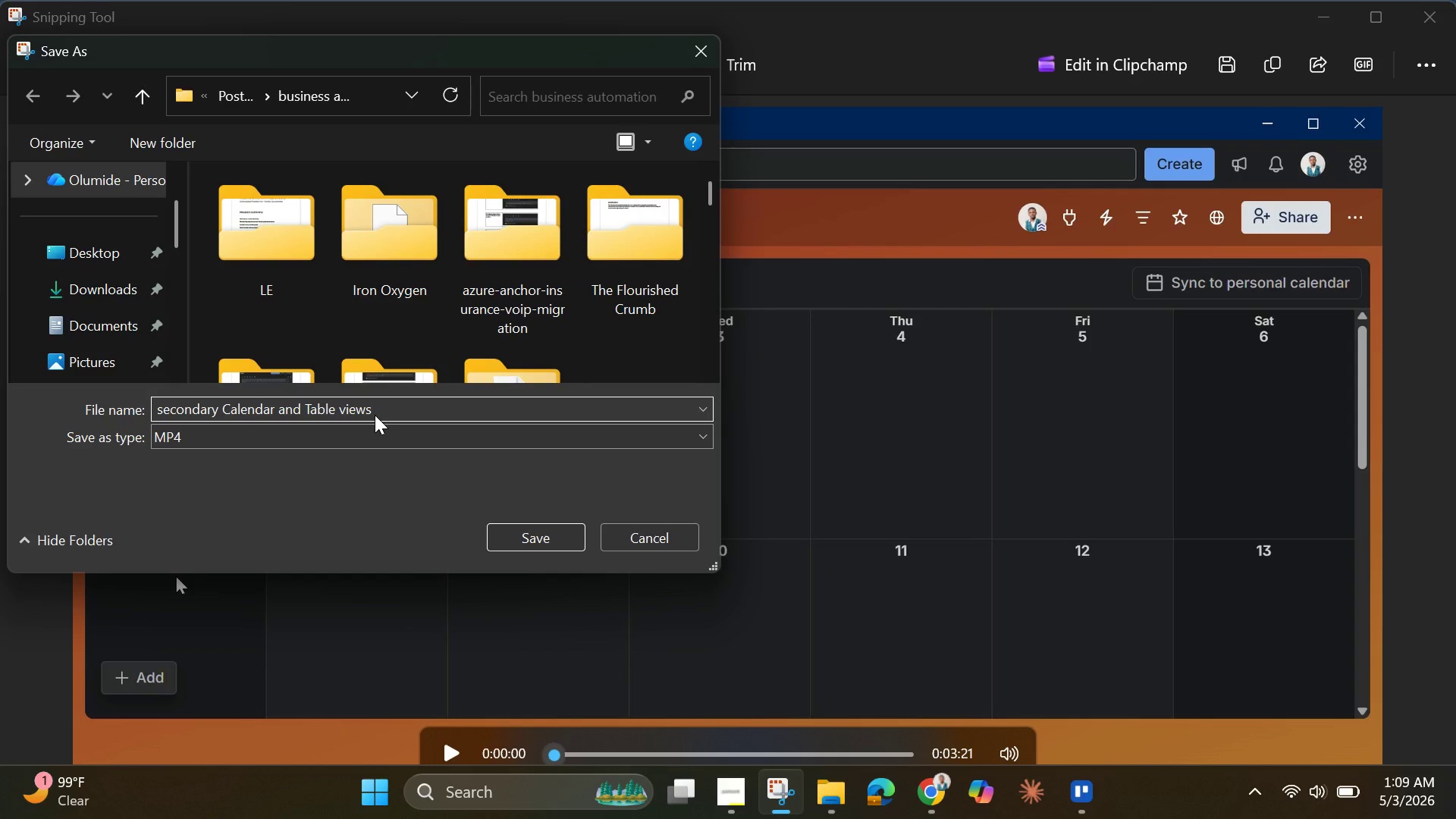 
left_click([550, 524])
 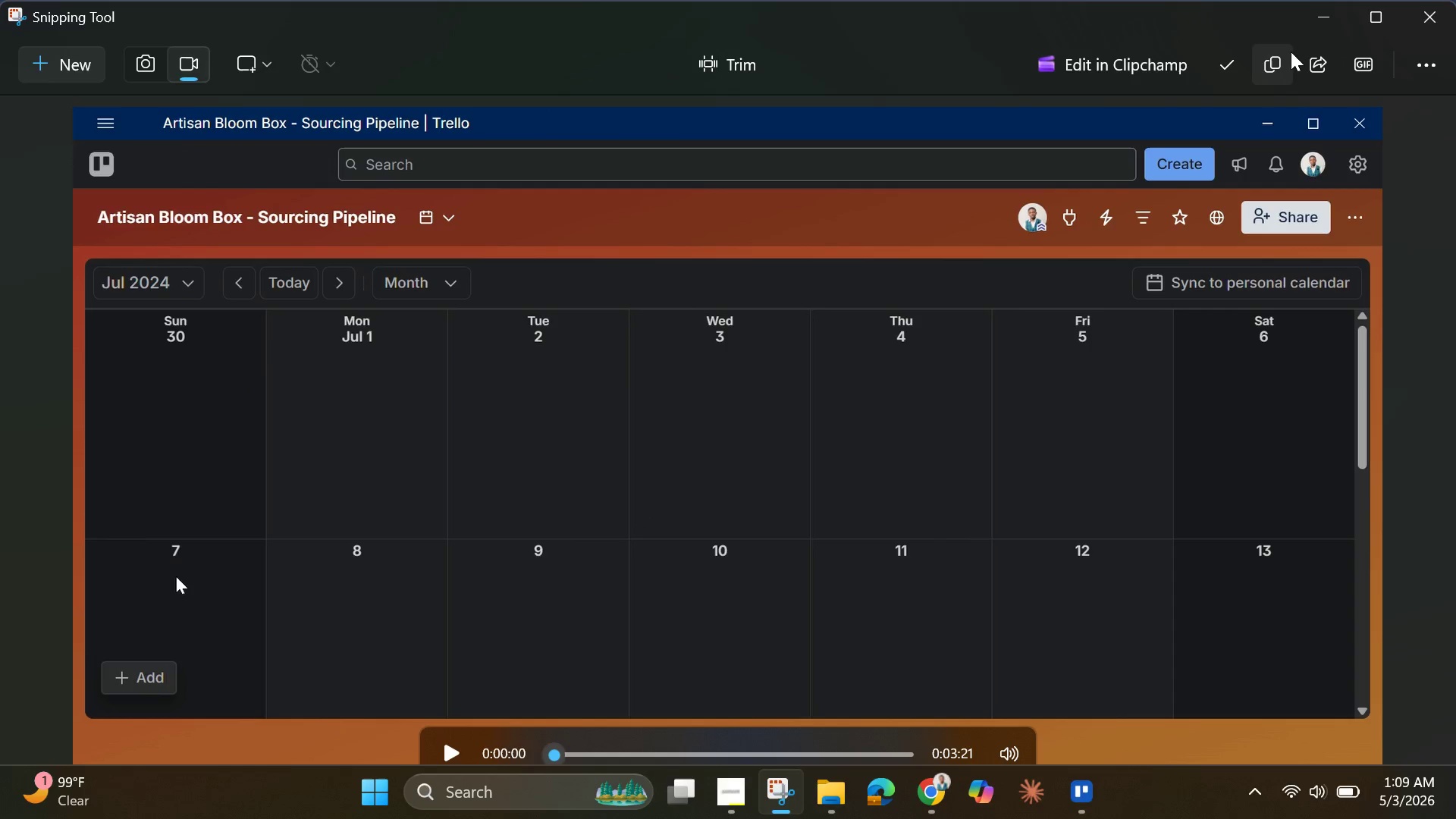 
left_click([1316, 15])
 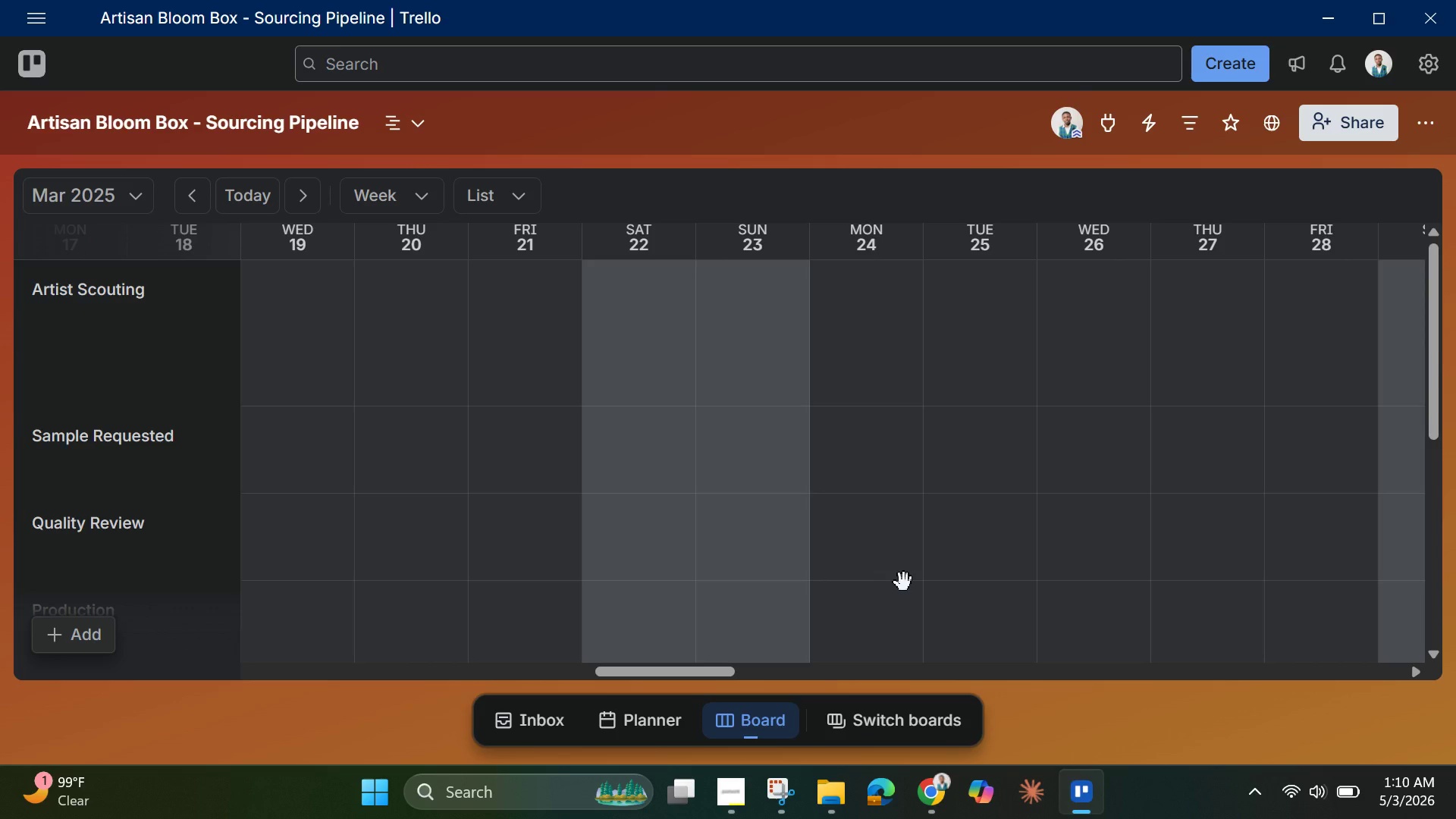 
wait(29.91)
 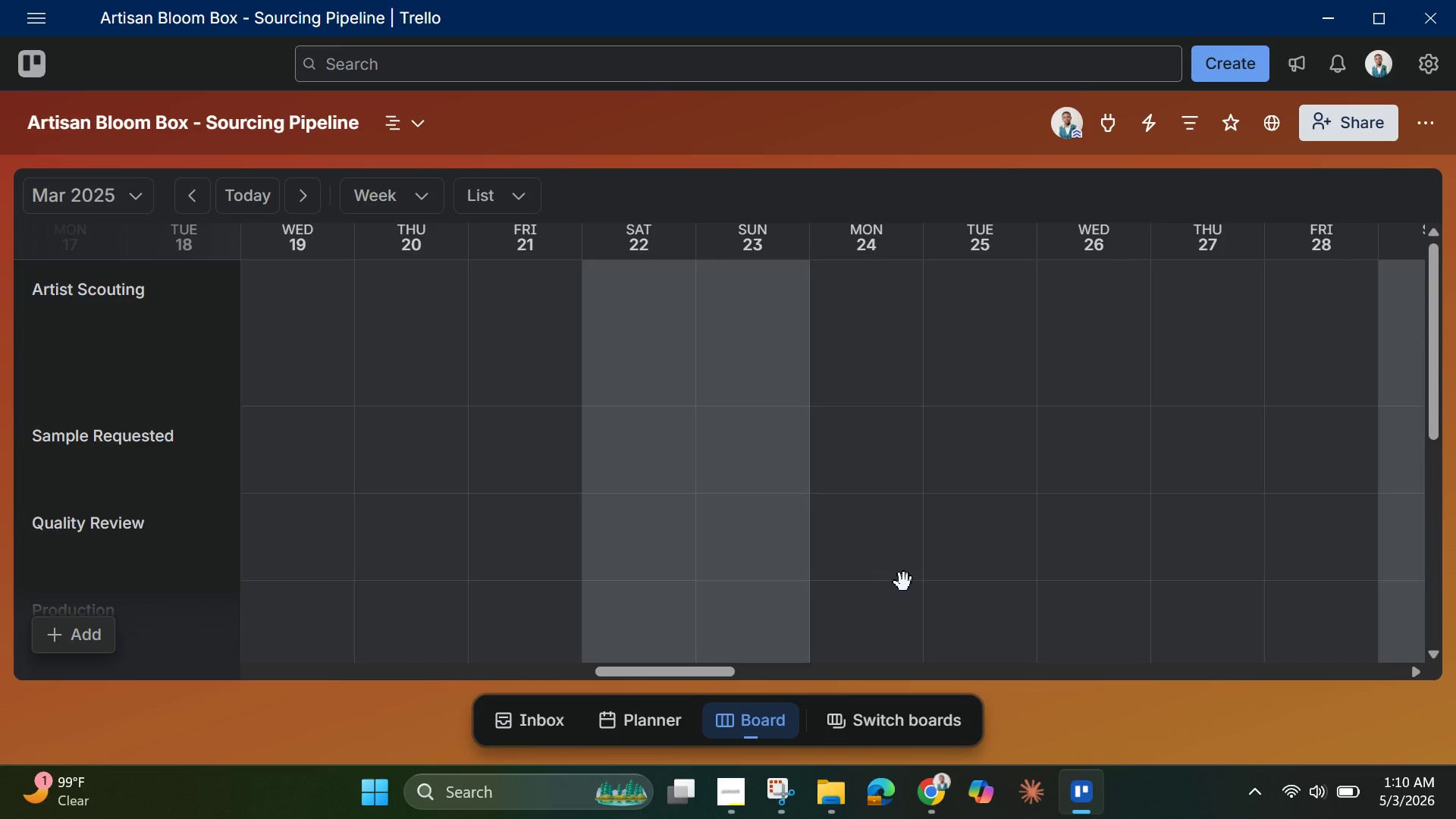 
left_click([416, 117])
 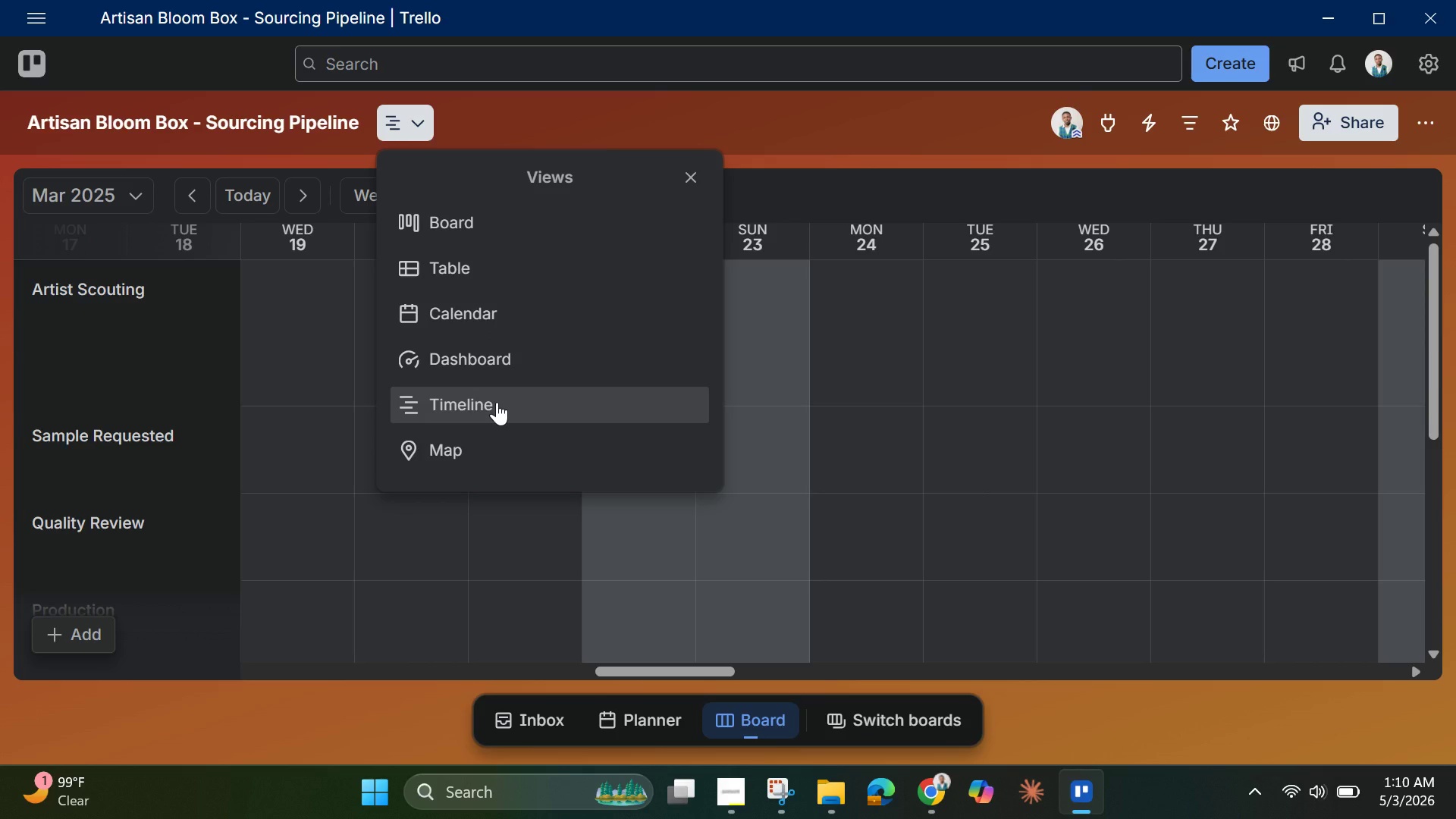 
left_click([469, 271])
 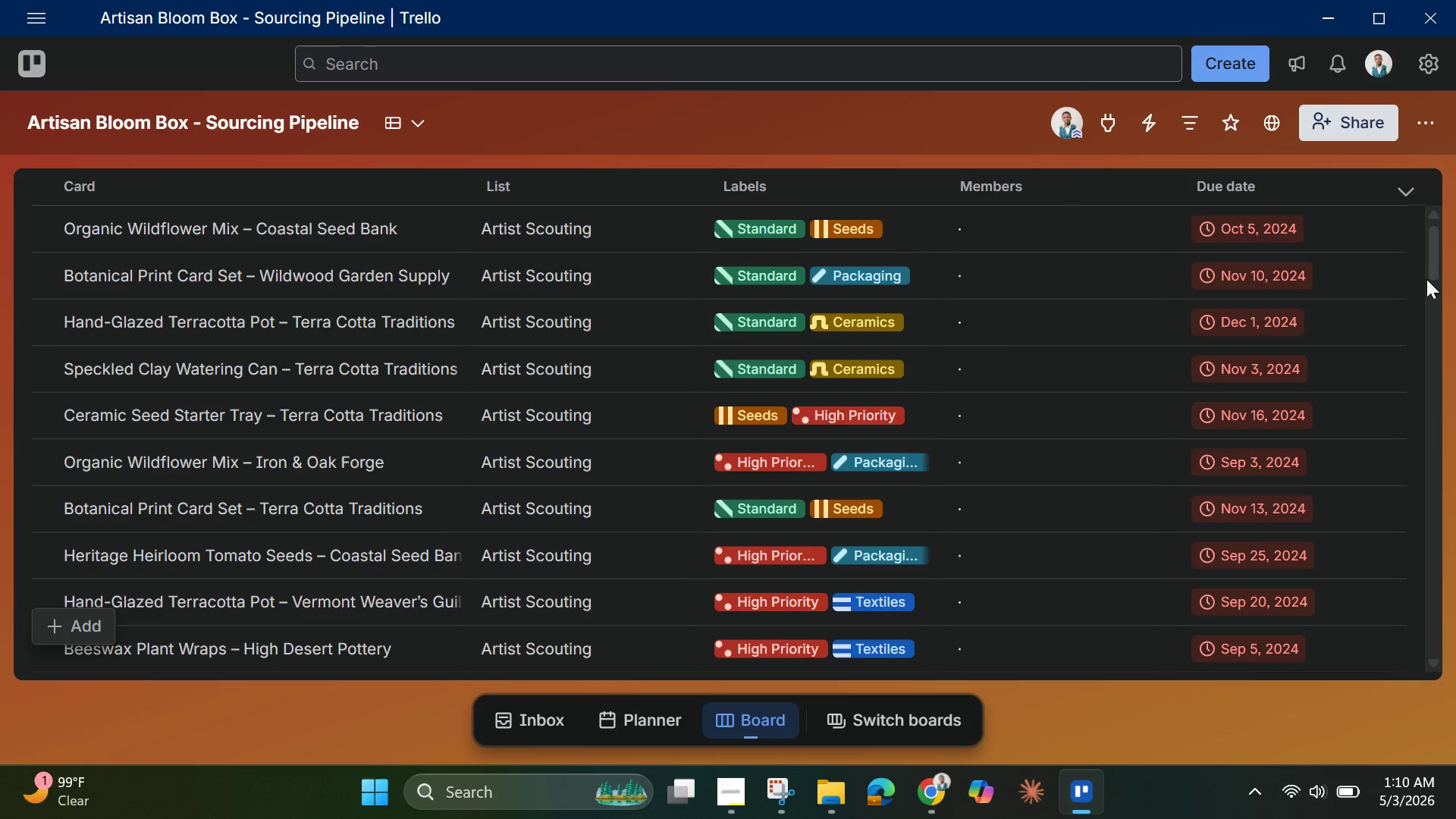 
left_click_drag(start_coordinate=[1426, 267], to_coordinate=[1427, 253])
 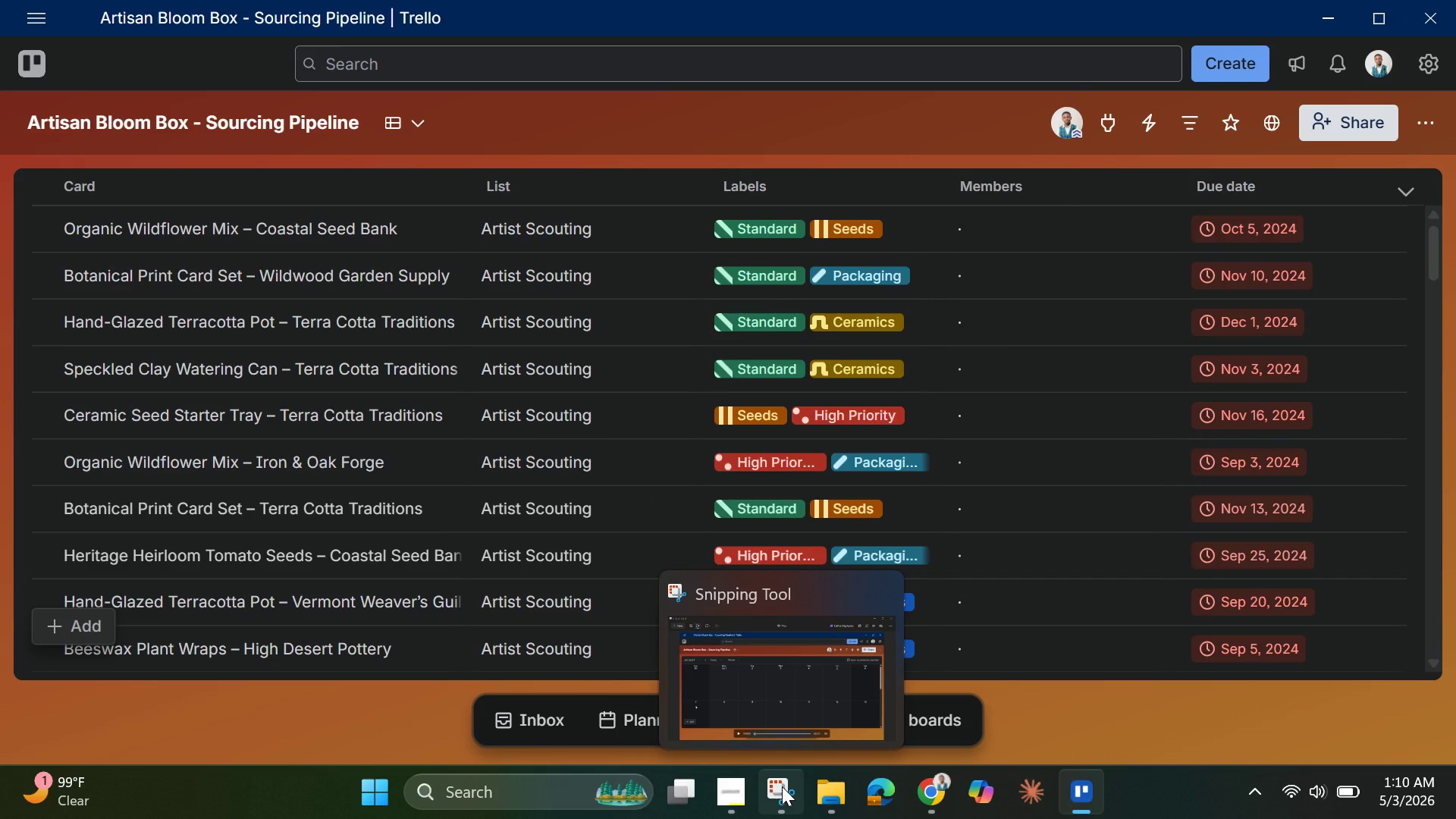 
wait(7.86)
 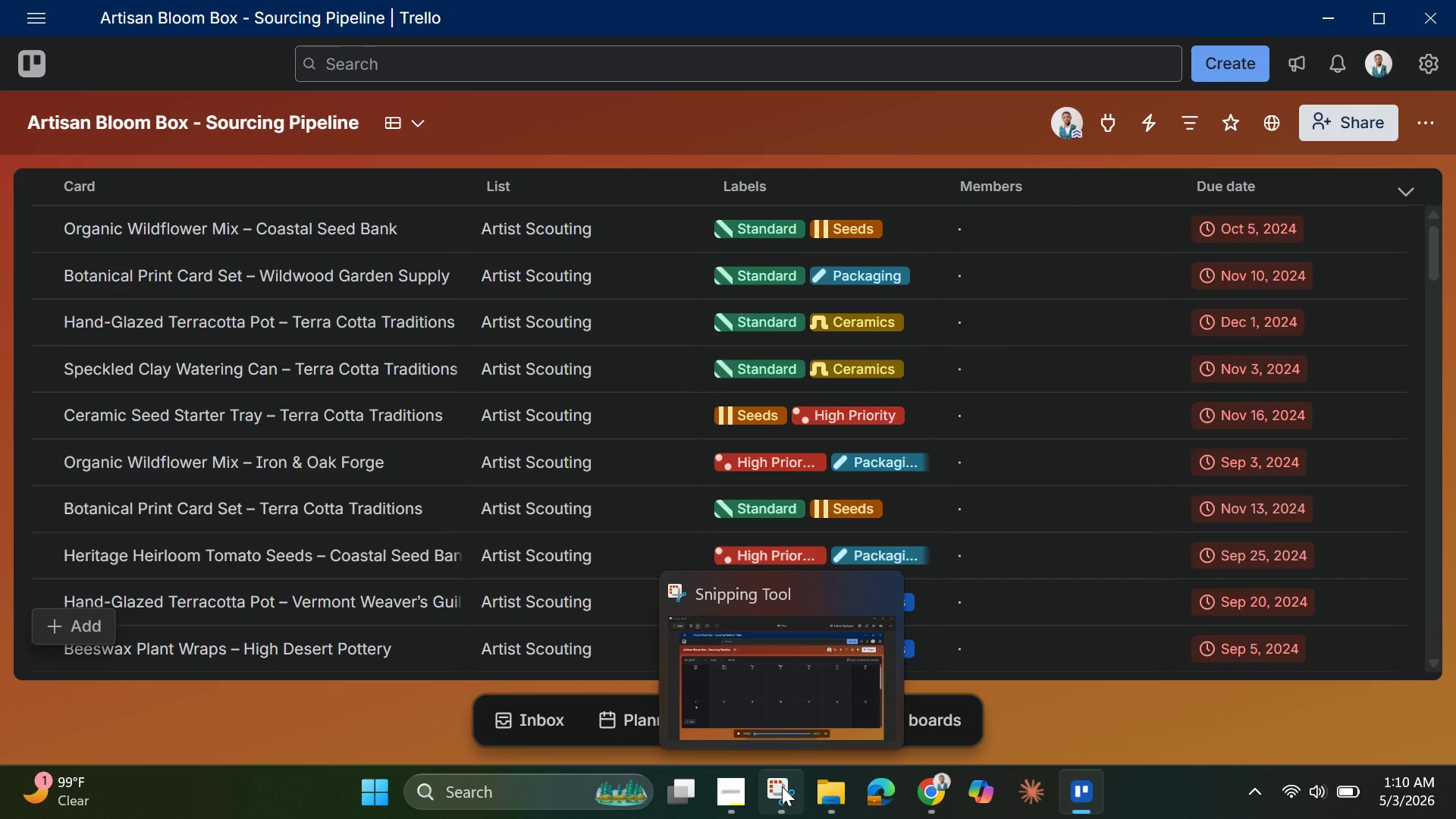 
left_click([782, 786])
 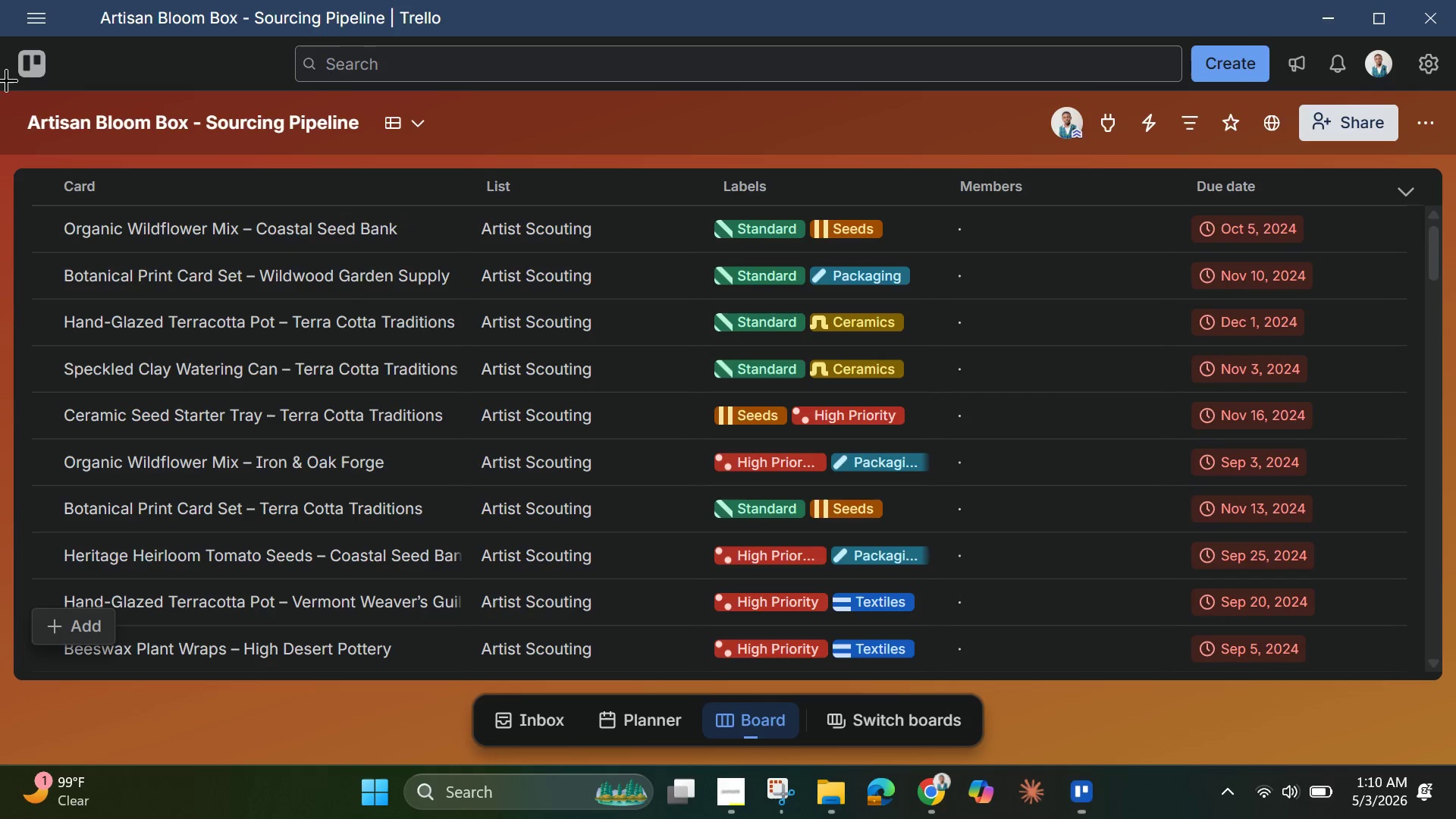 
left_click_drag(start_coordinate=[0, 87], to_coordinate=[1455, 762])
 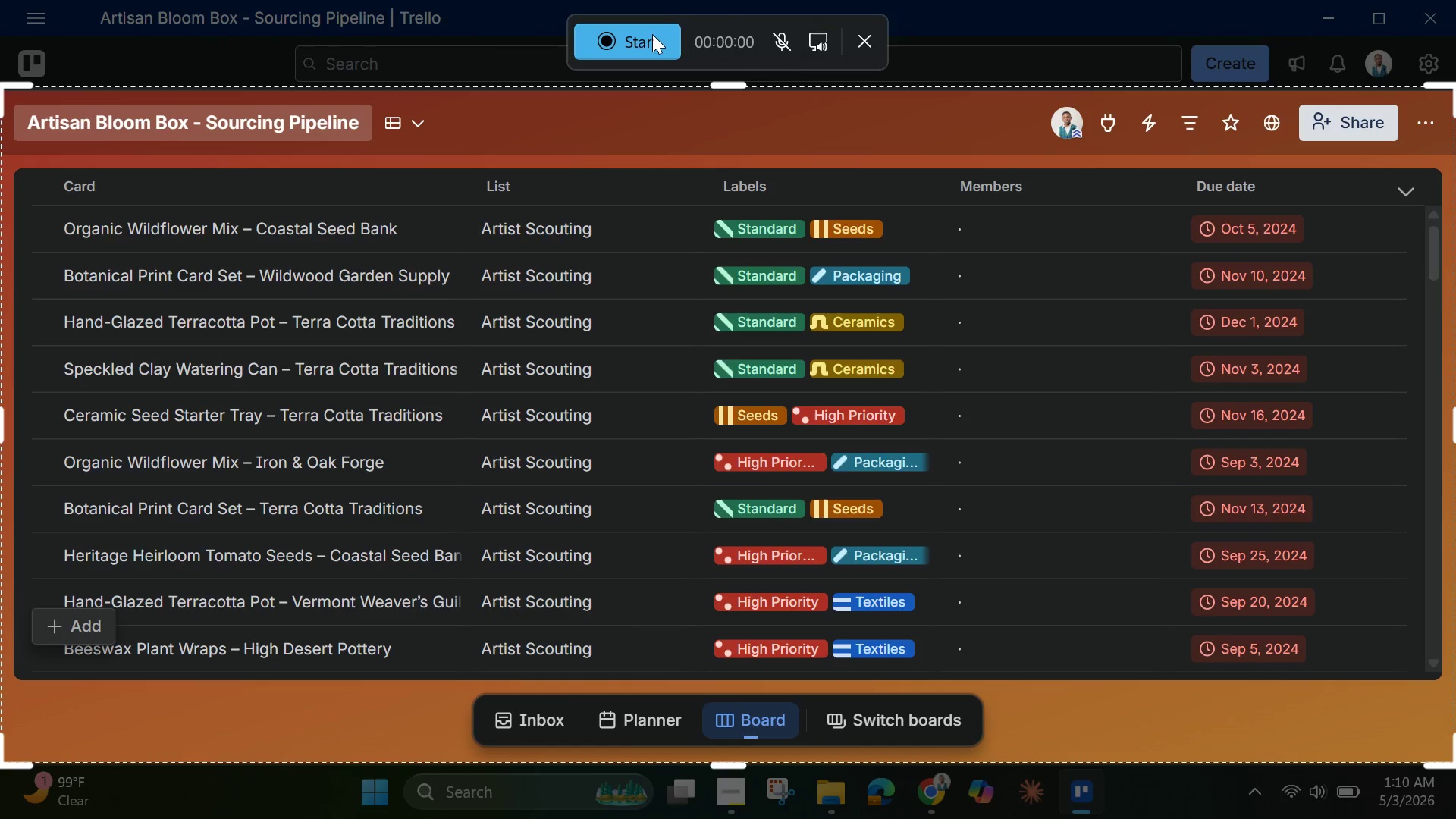 
left_click([645, 38])
 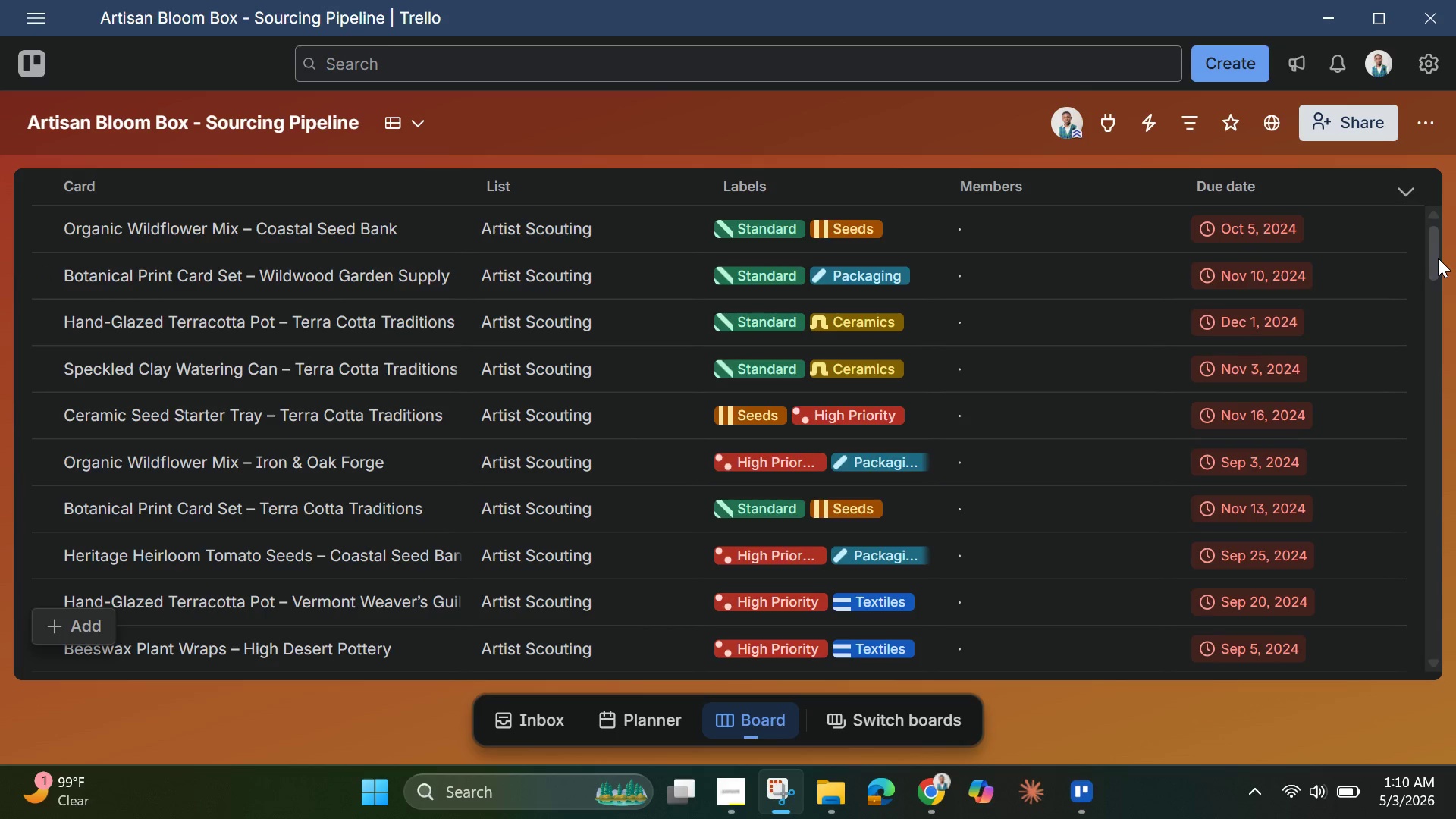 
wait(5.2)
 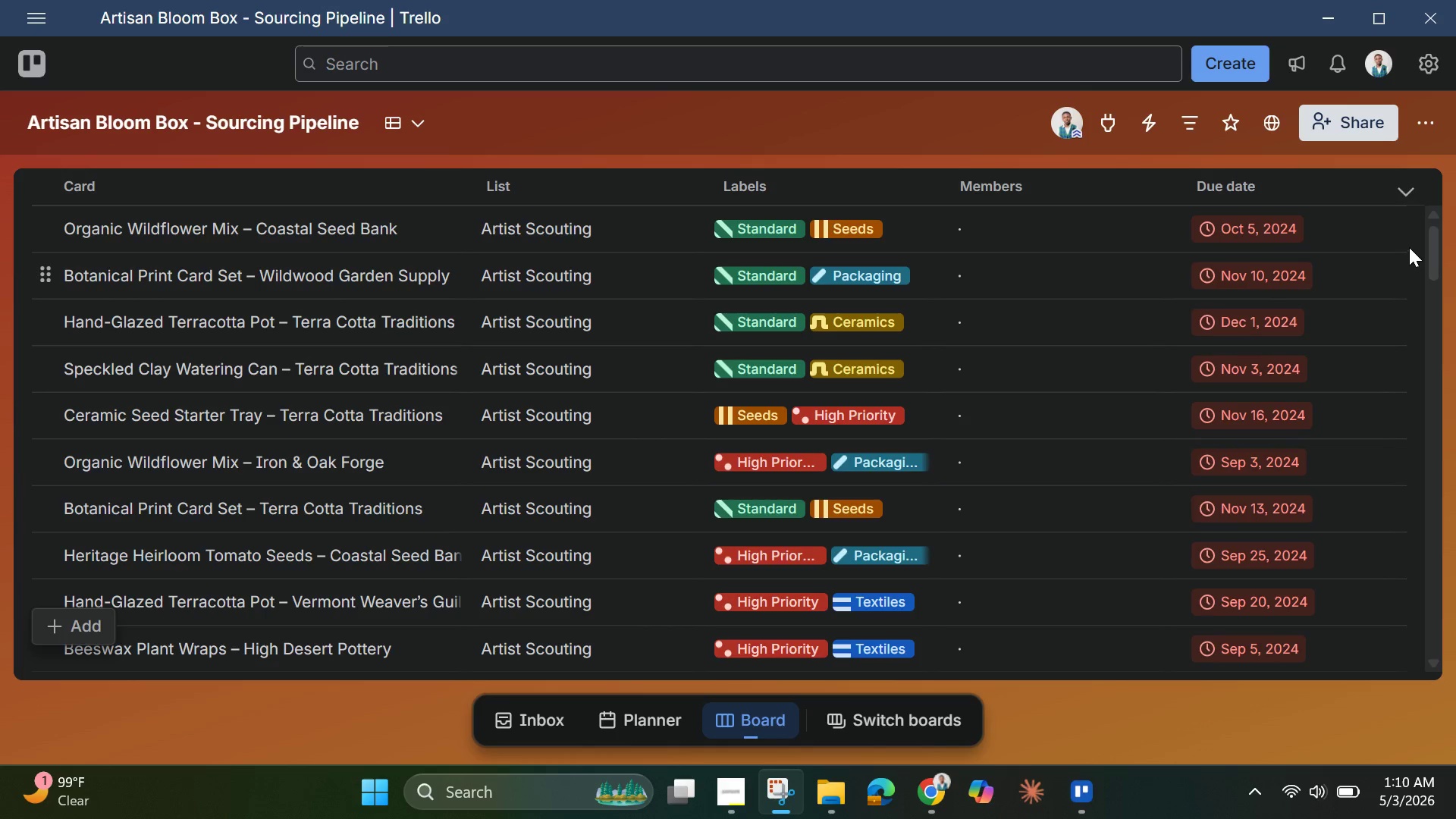 
left_click_drag(start_coordinate=[1438, 258], to_coordinate=[1385, 617])
 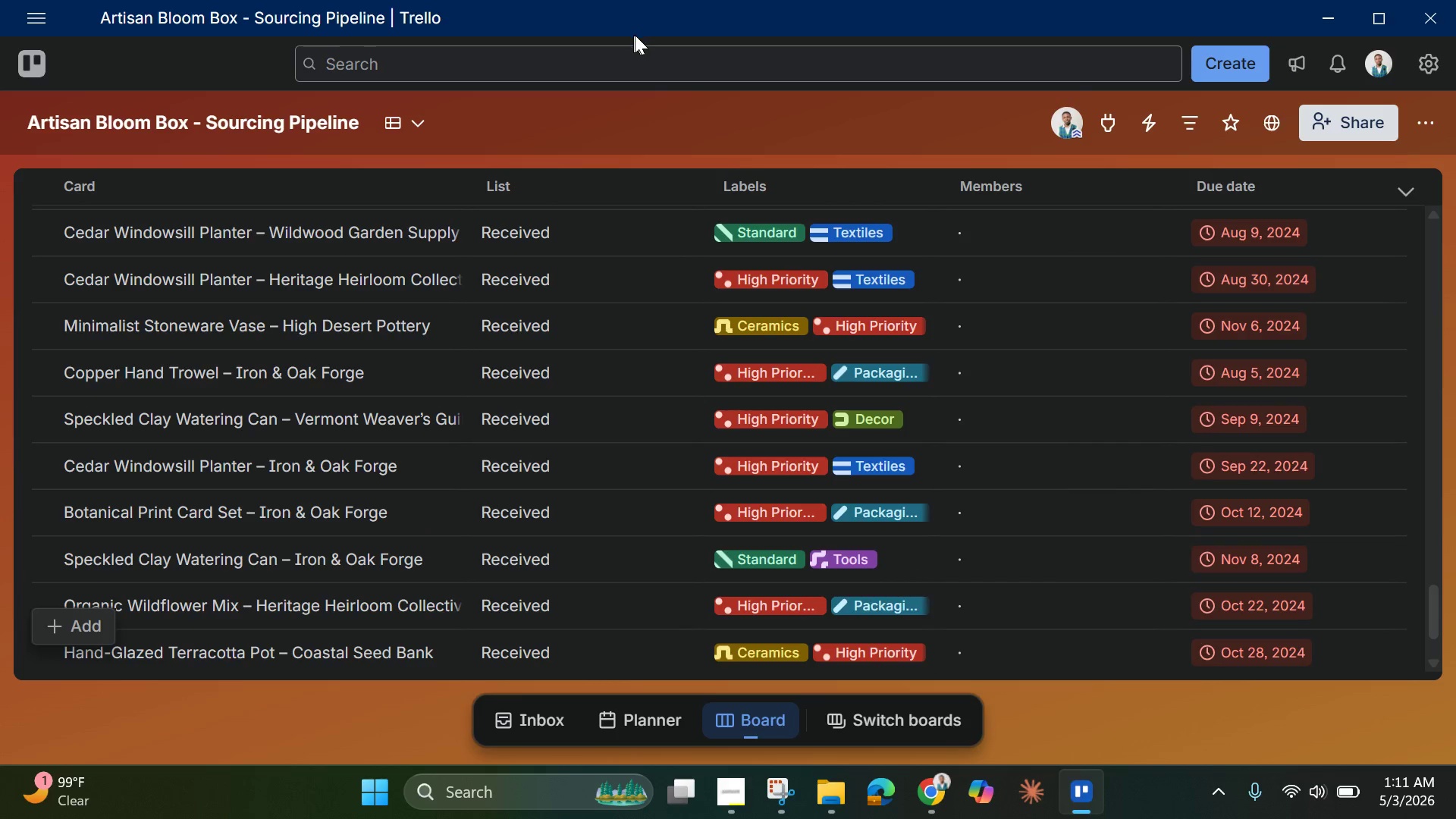 
left_click([653, 39])
 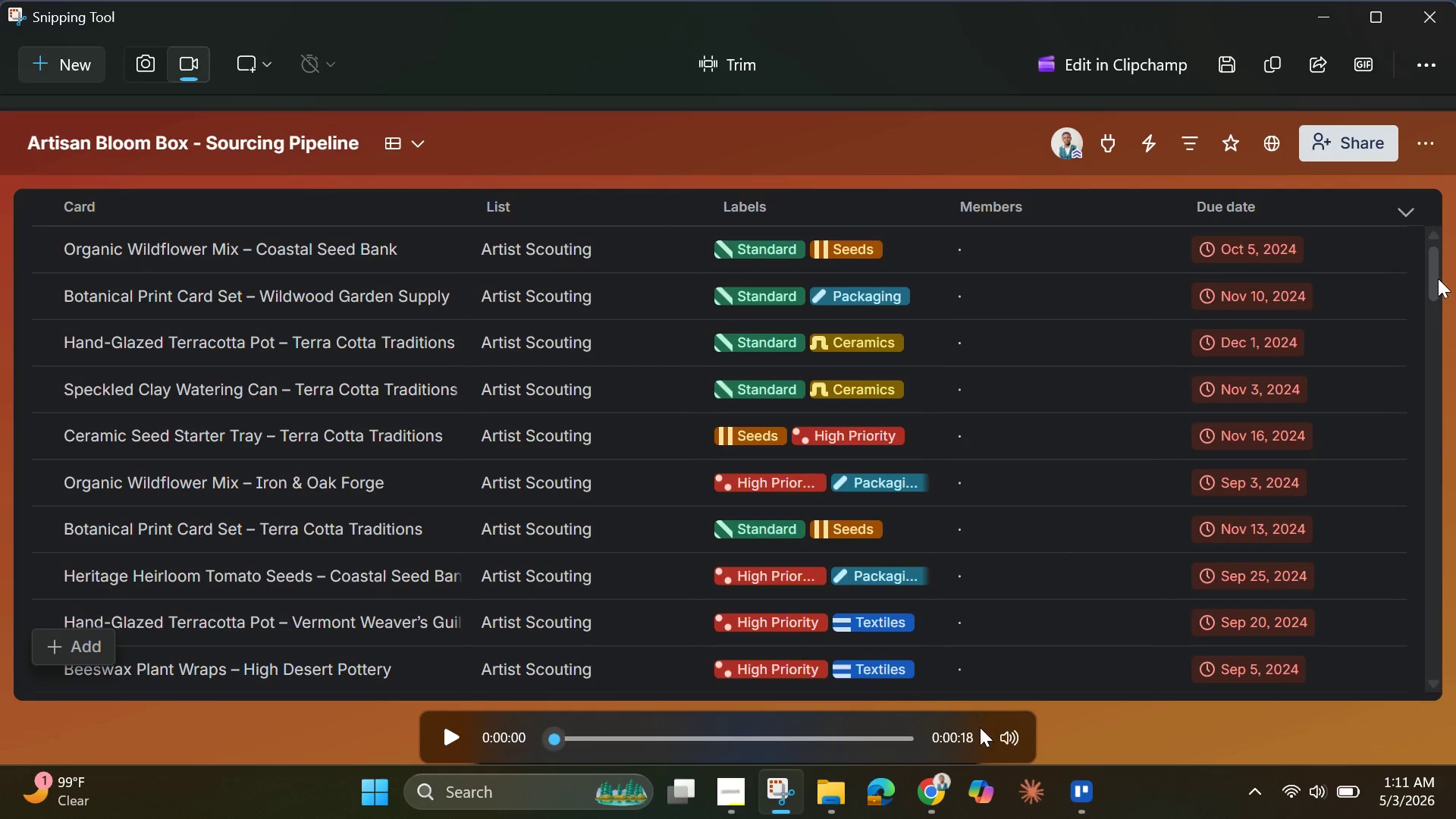 
wait(12.05)
 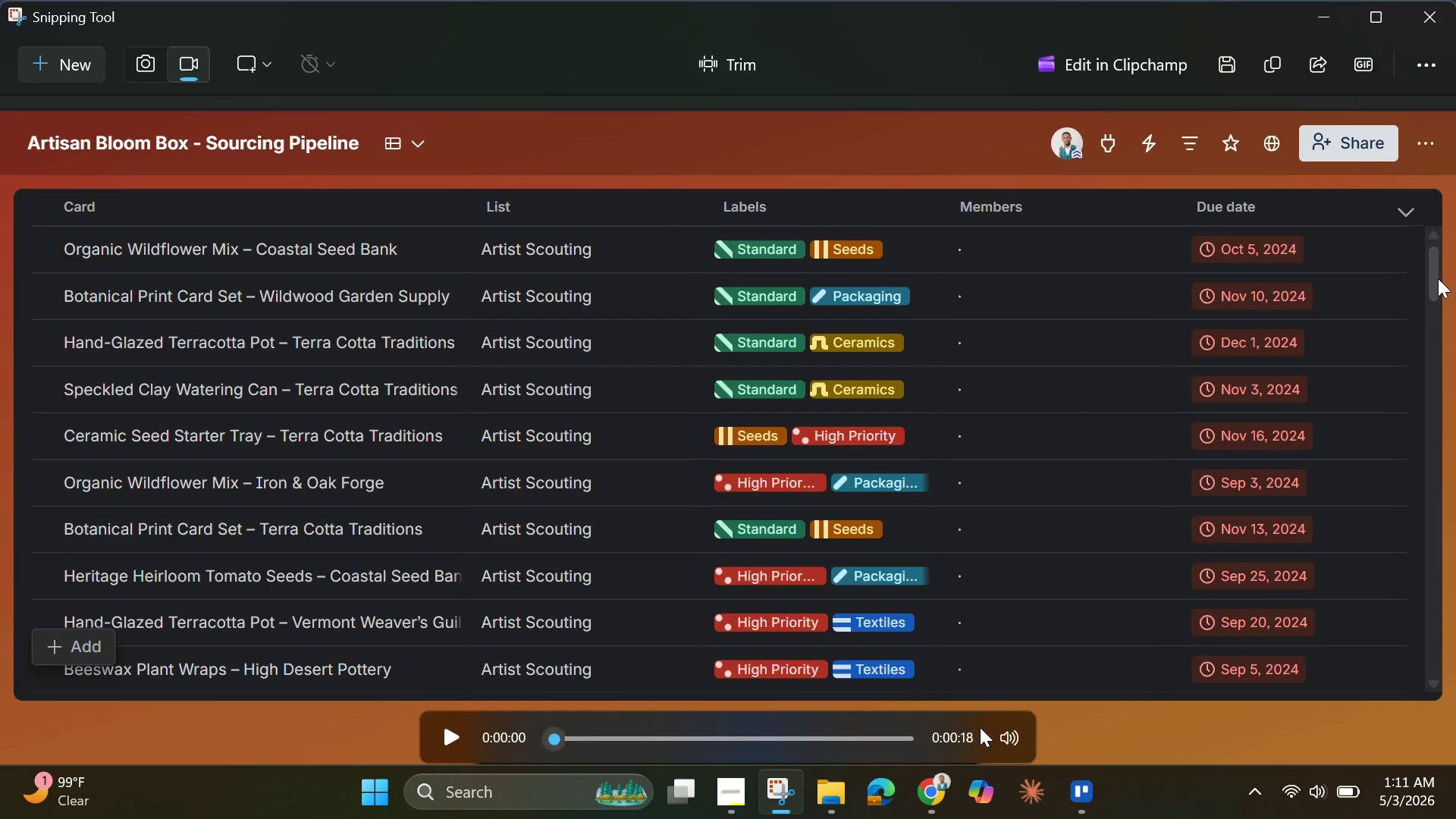 
left_click([720, 792])